 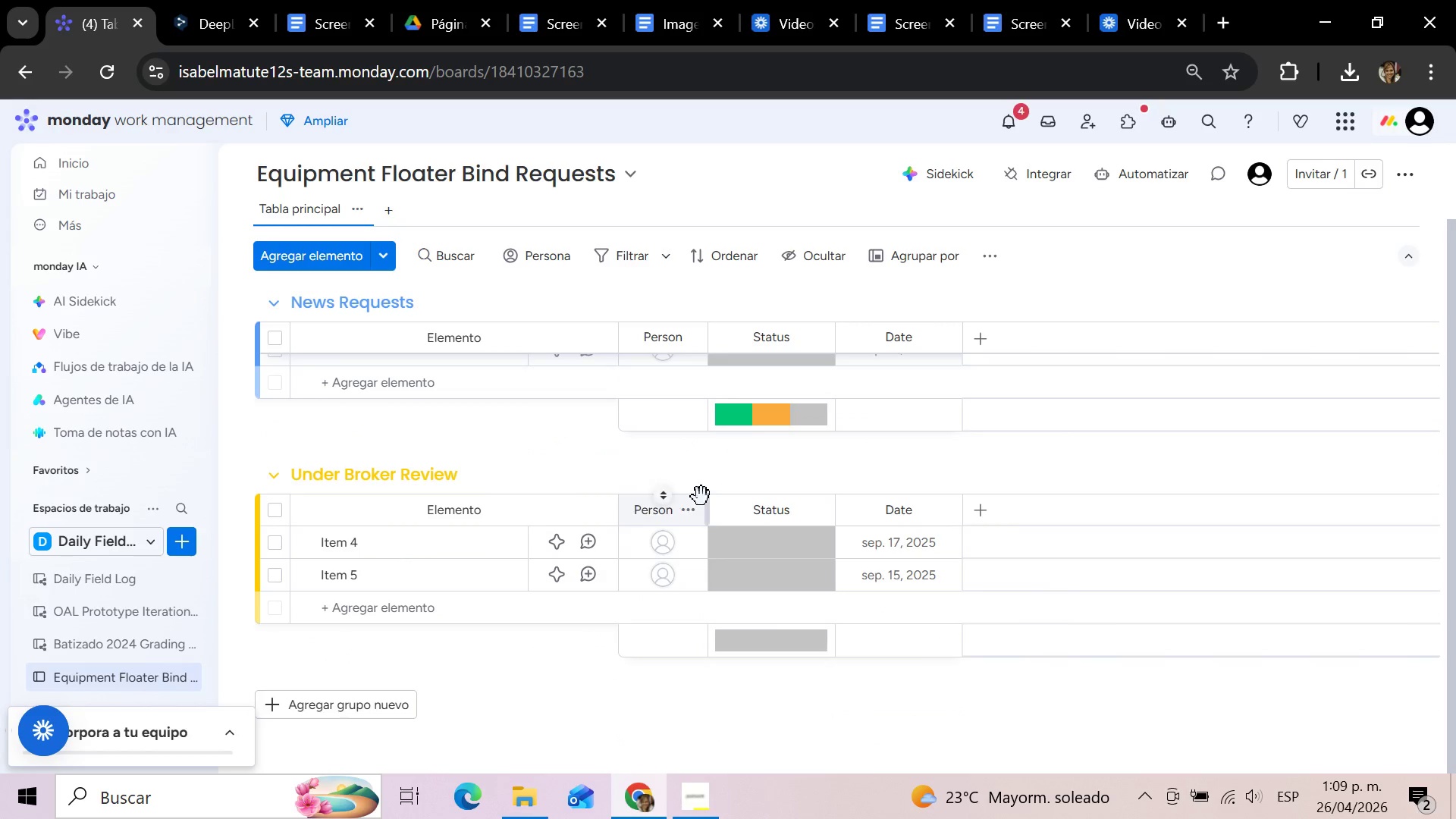 
scroll: coordinate [505, 635], scroll_direction: down, amount: 1.0
 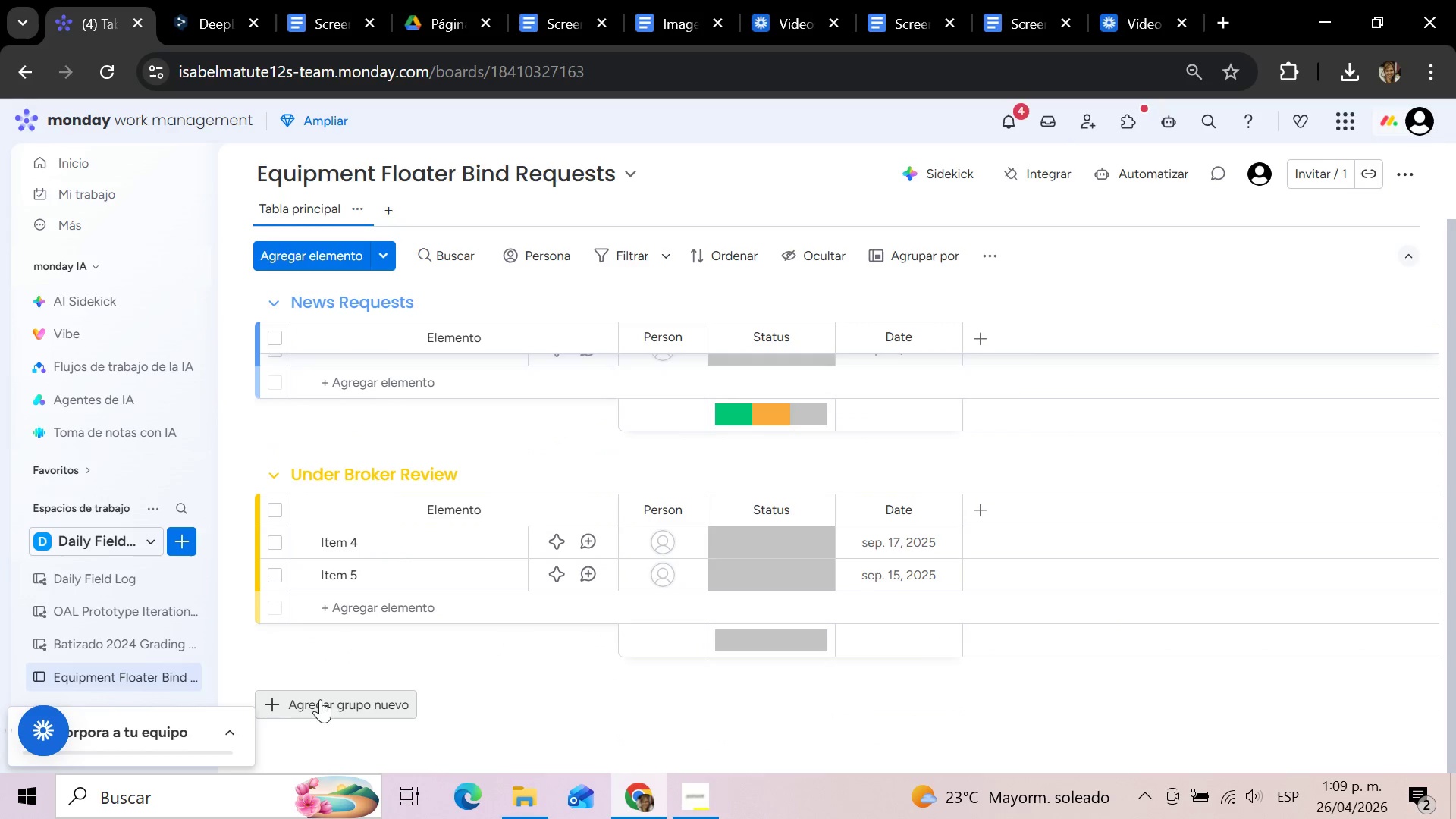 
left_click([325, 701])
 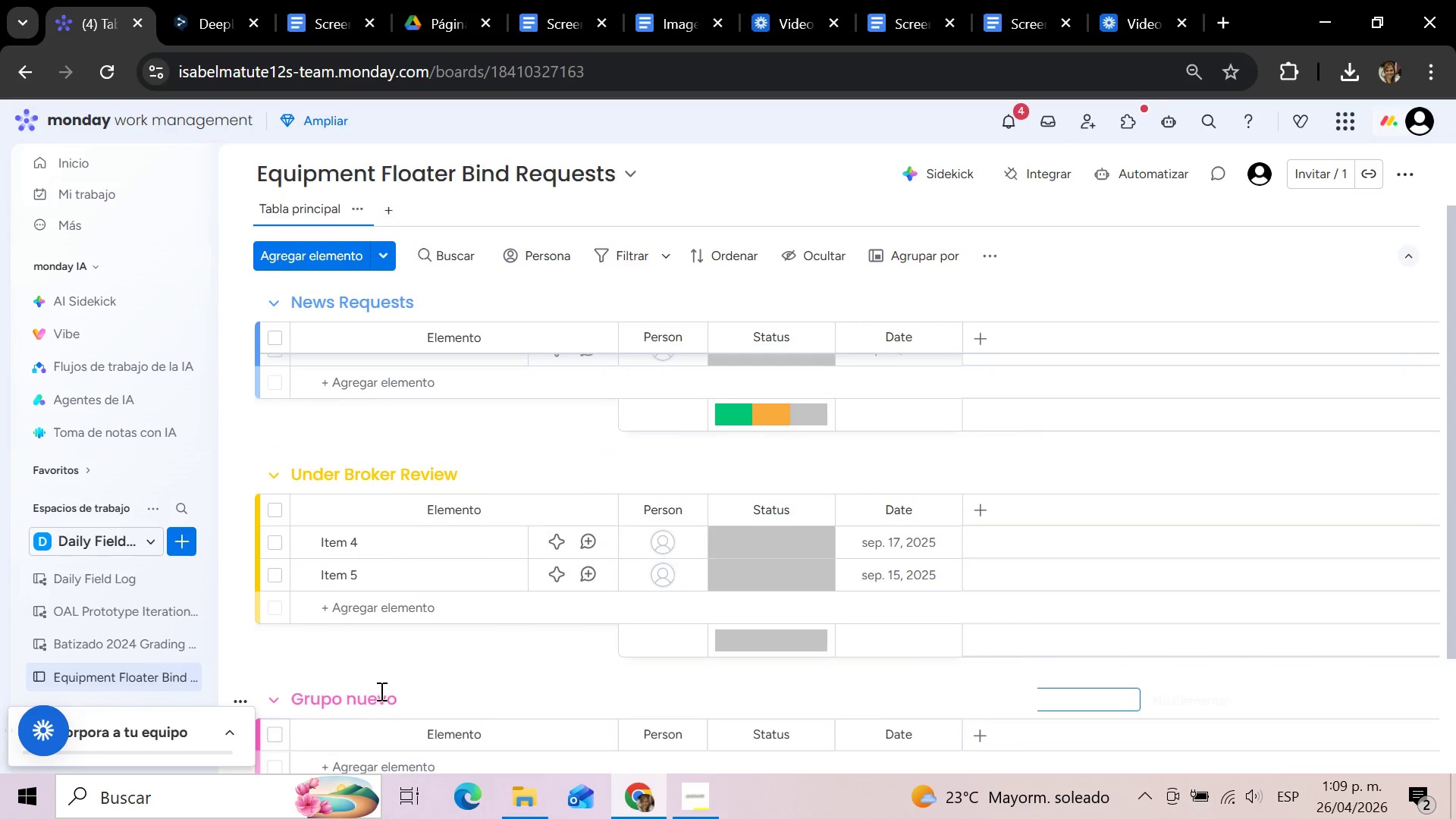 
left_click([386, 694])
 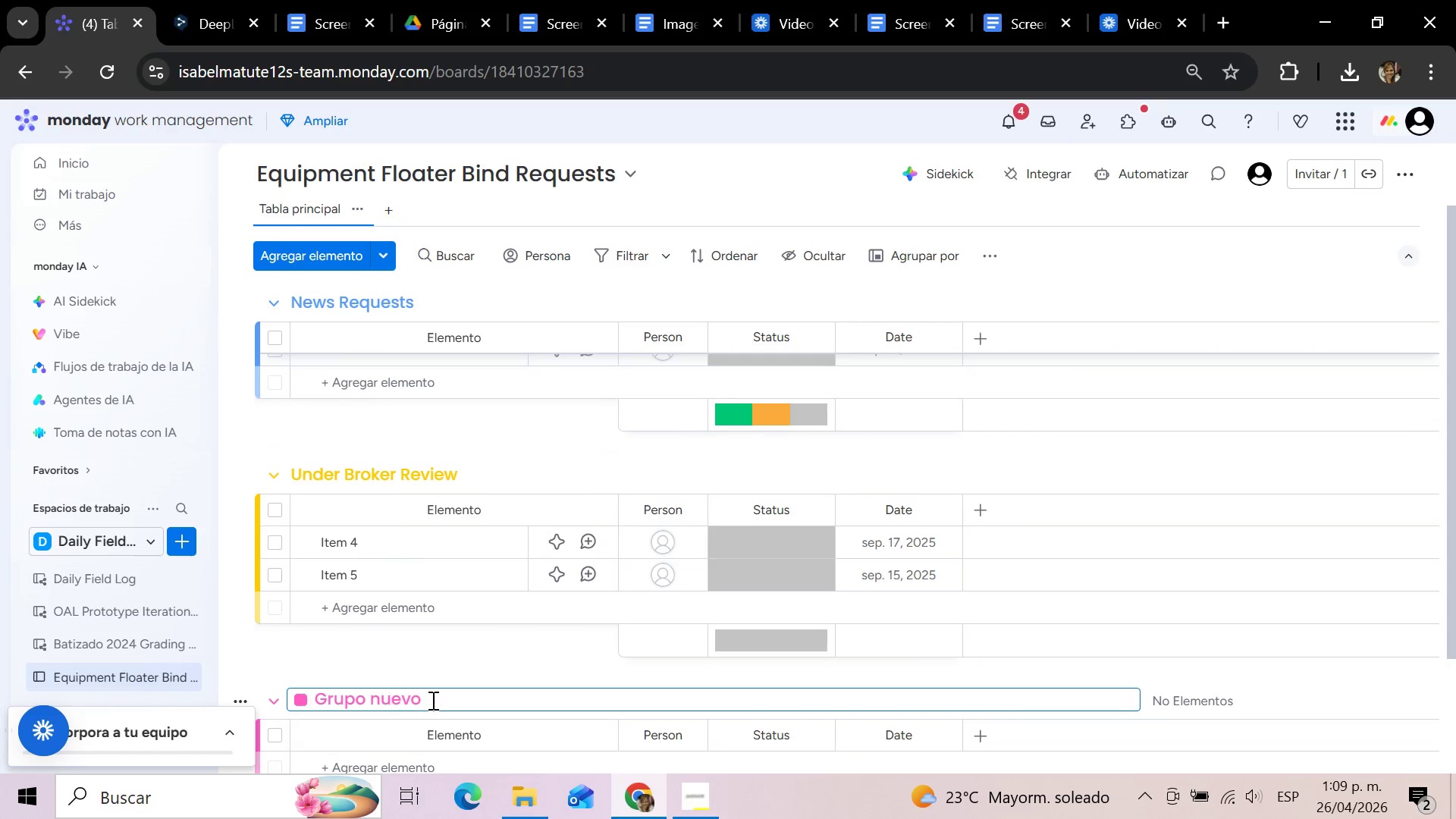 
left_click_drag(start_coordinate=[431, 700], to_coordinate=[300, 695])
 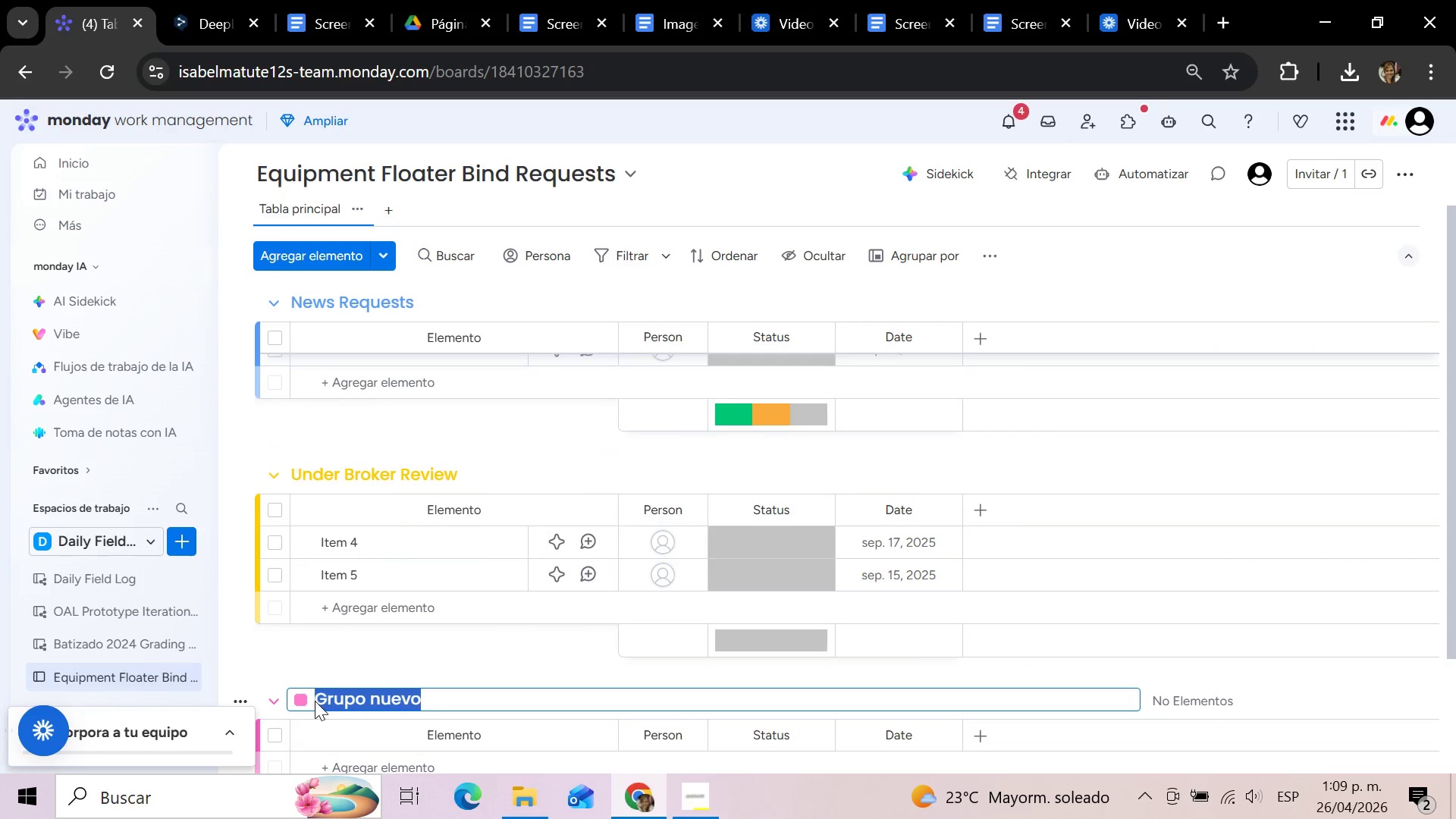 
type(Din)
key(Backspace)
key(Backspace)
key(Backspace)
key(Backspace)
type(Final Decisions)
 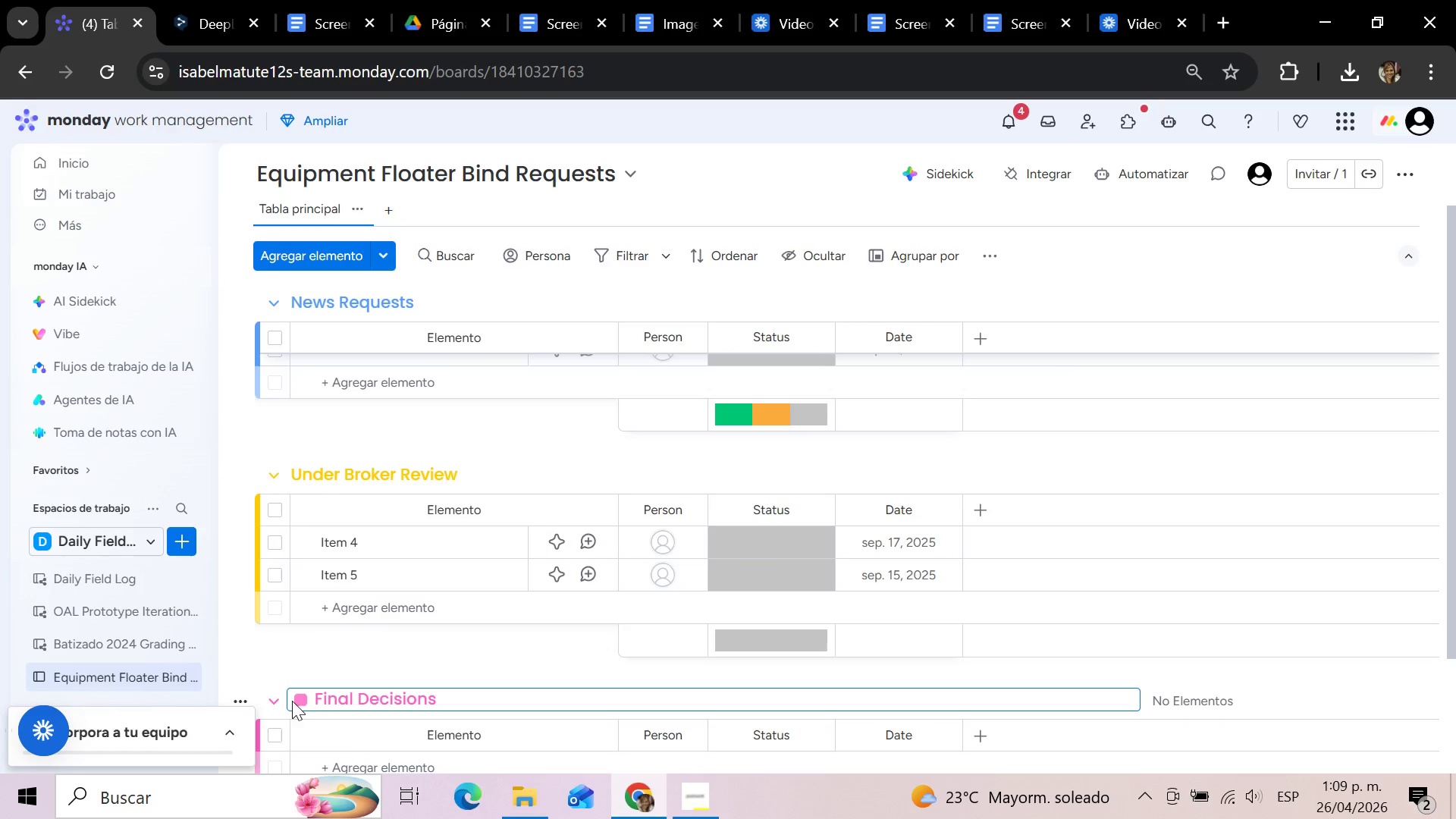 
left_click([246, 699])
 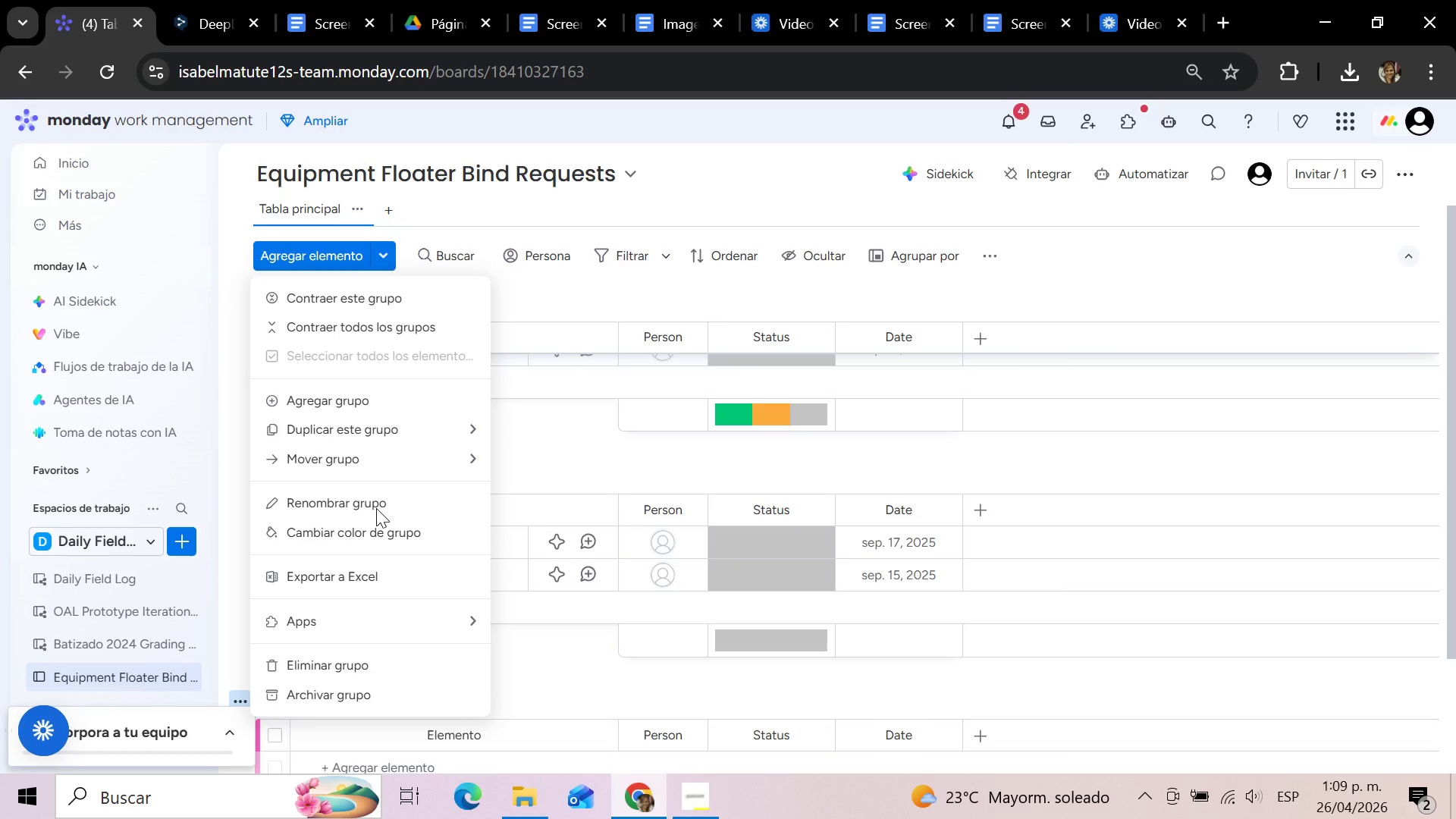 
left_click([371, 535])
 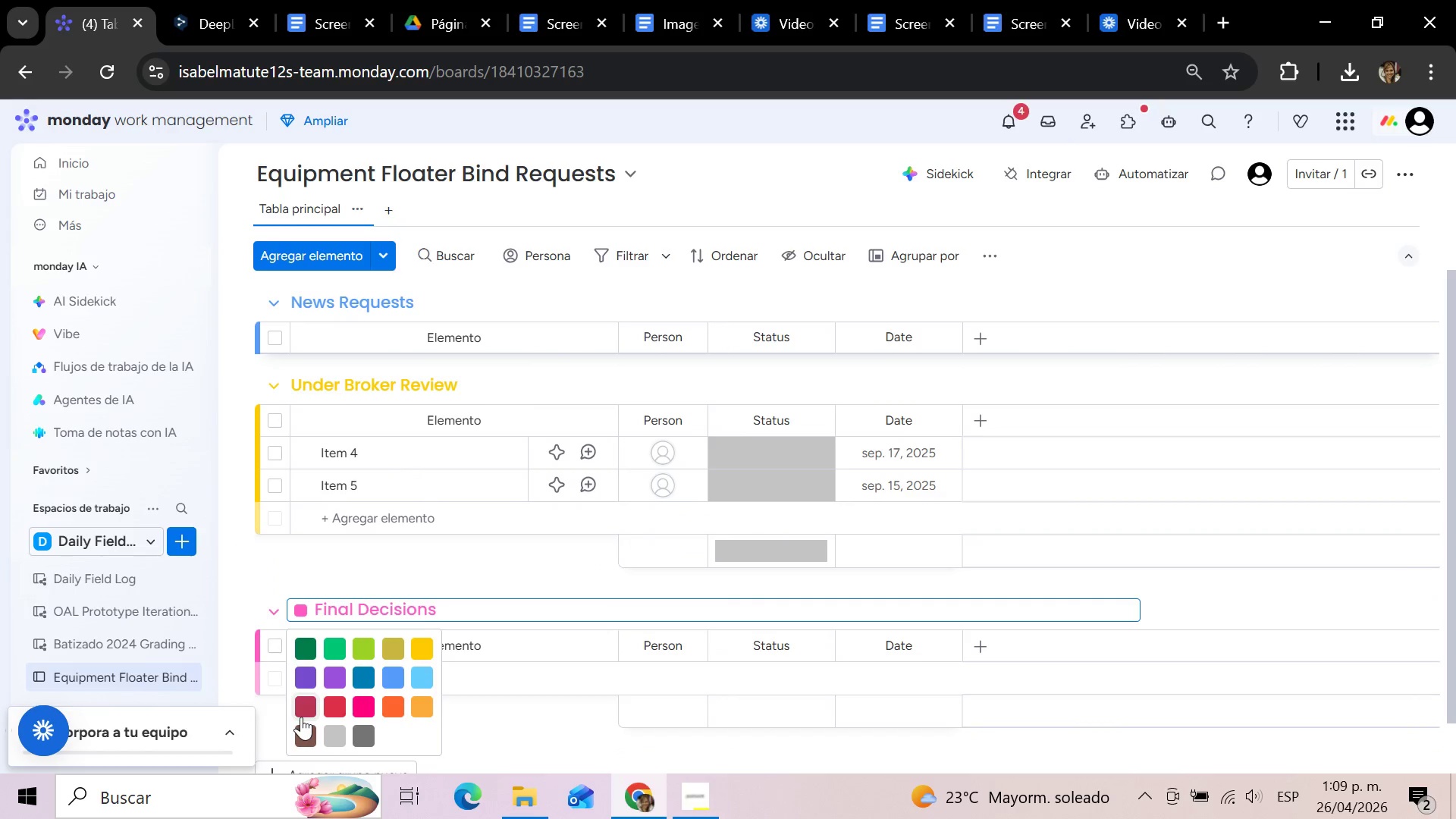 
left_click([307, 639])
 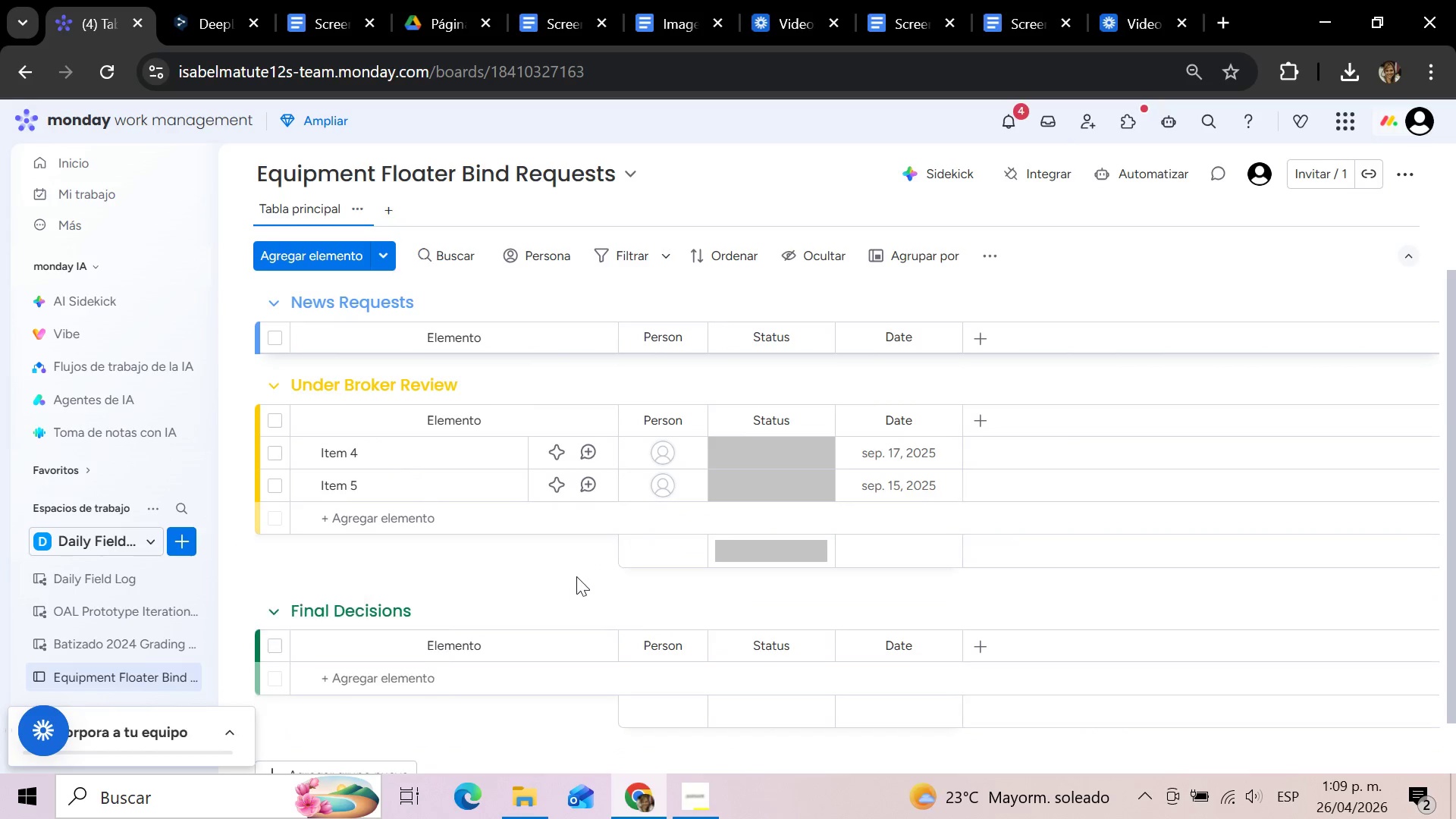 
left_click([577, 573])